 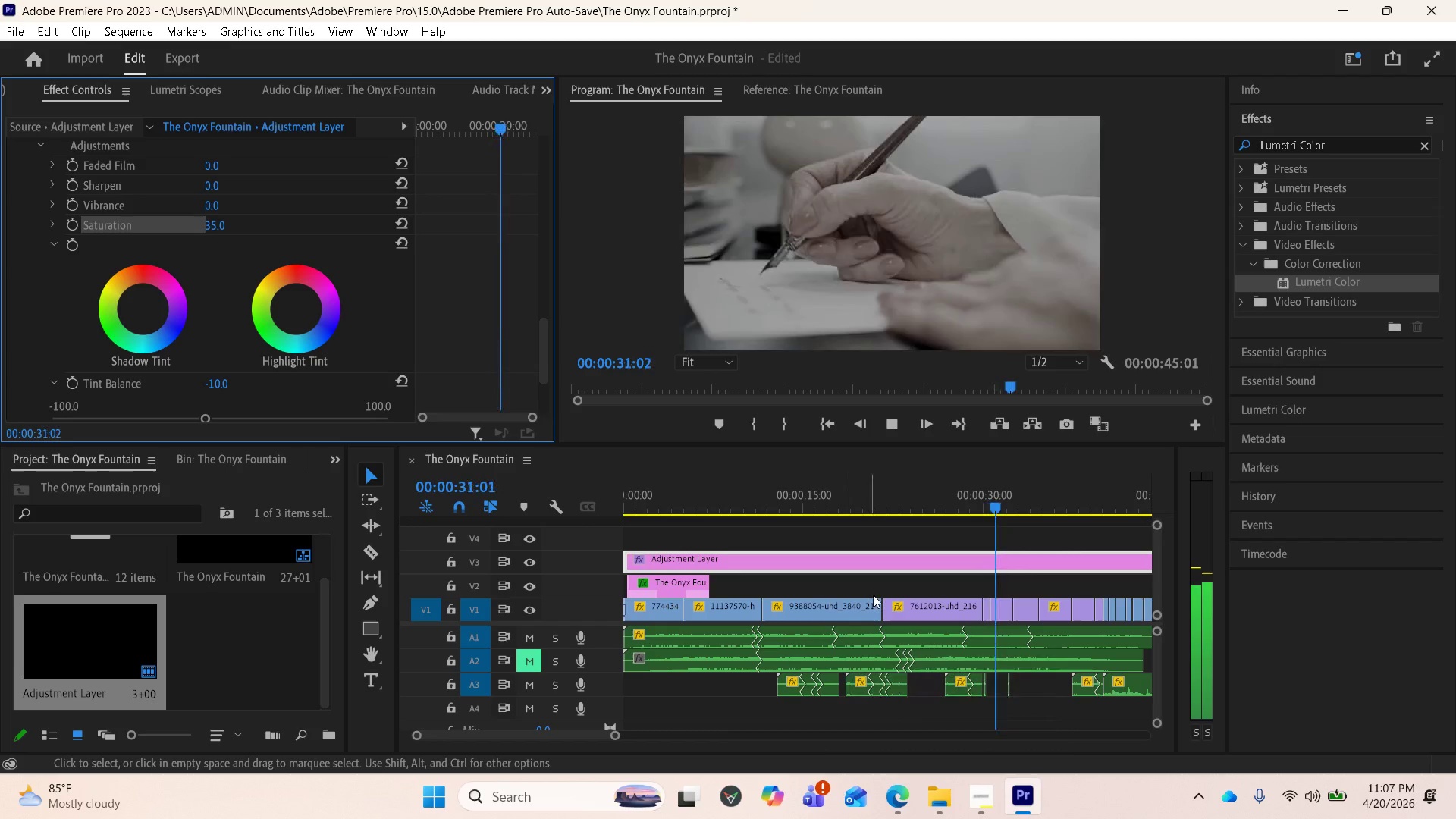 
key(Space)
 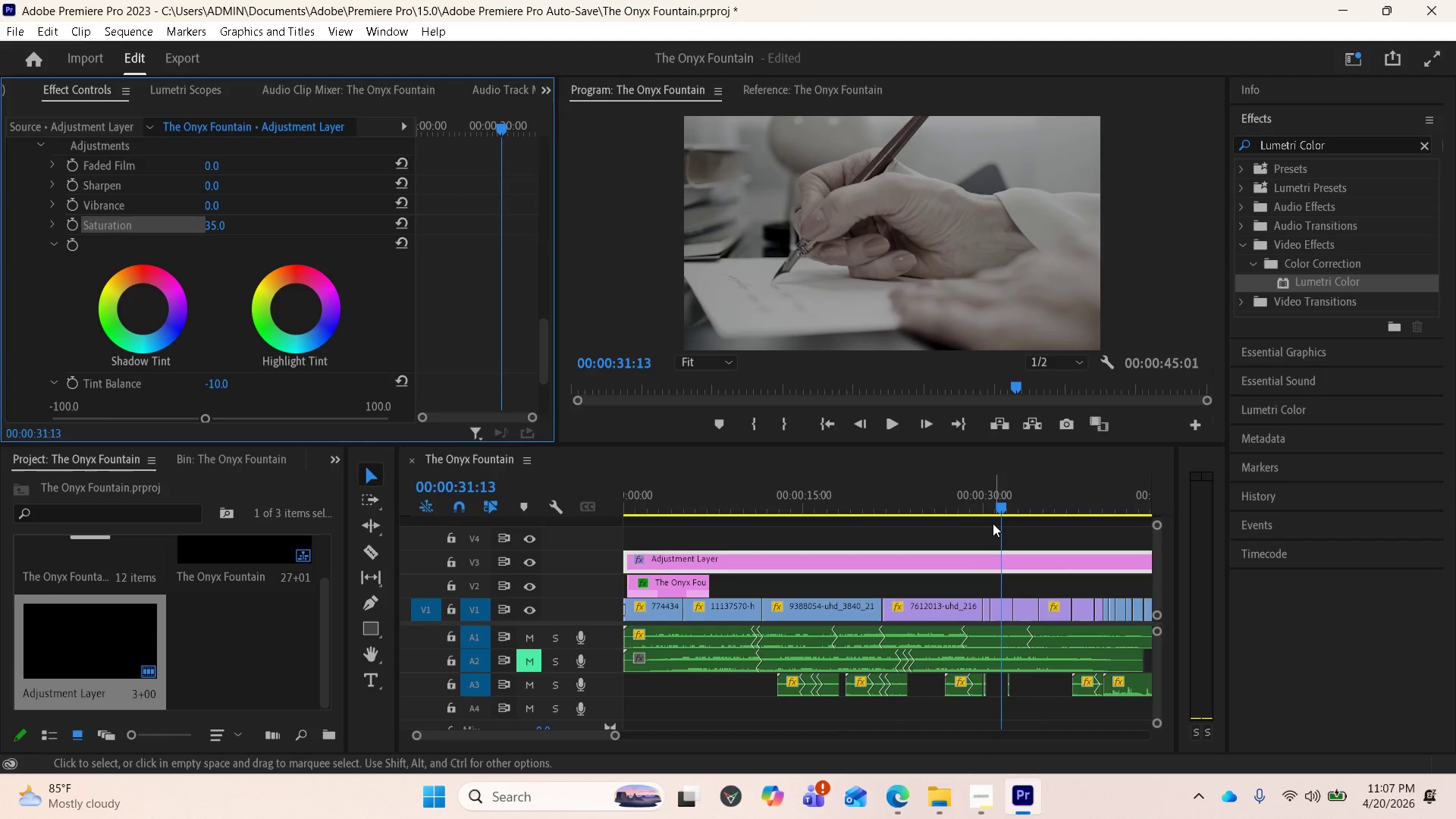 
left_click_drag(start_coordinate=[996, 513], to_coordinate=[908, 500])
 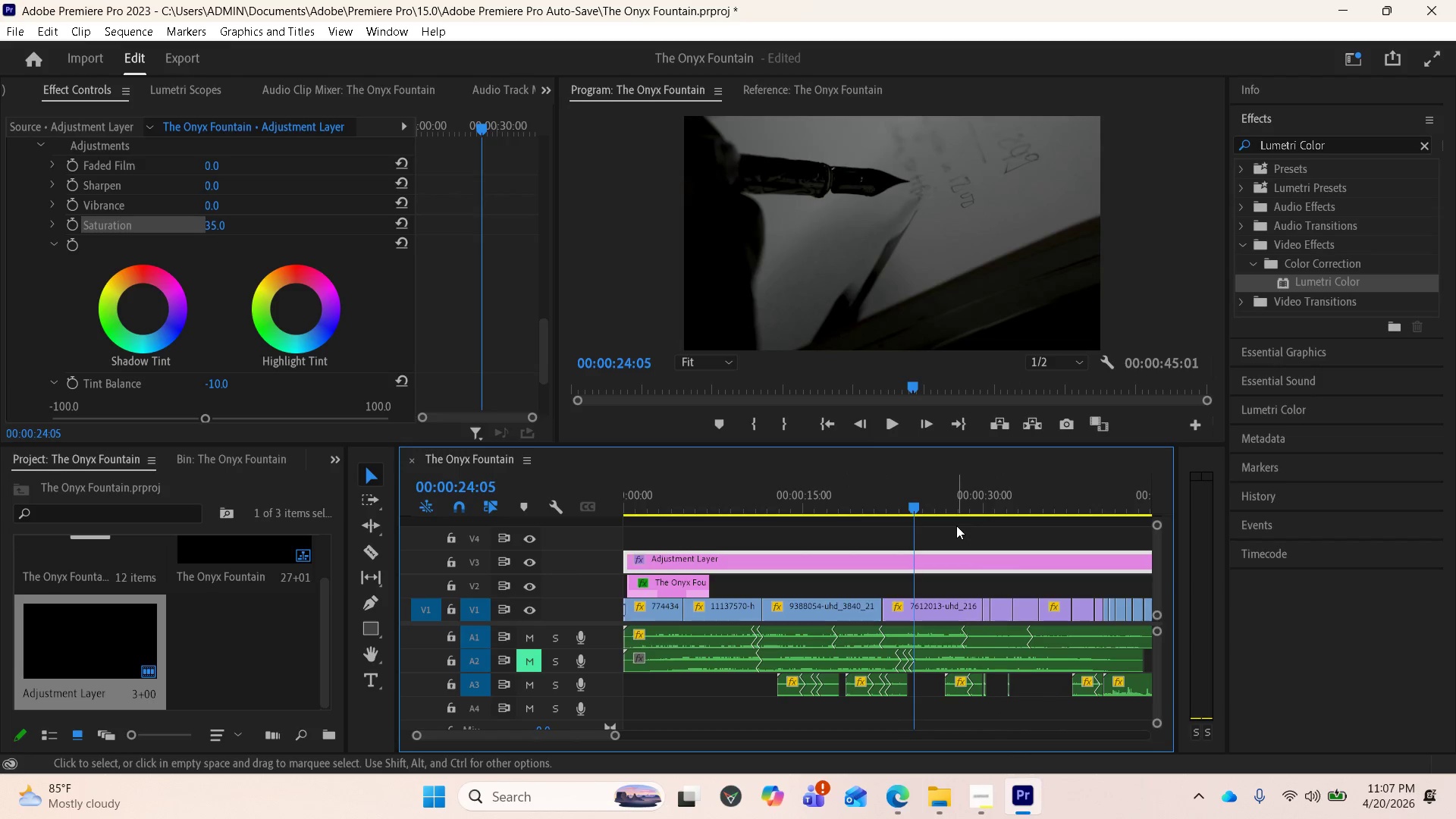 
key(Space)
 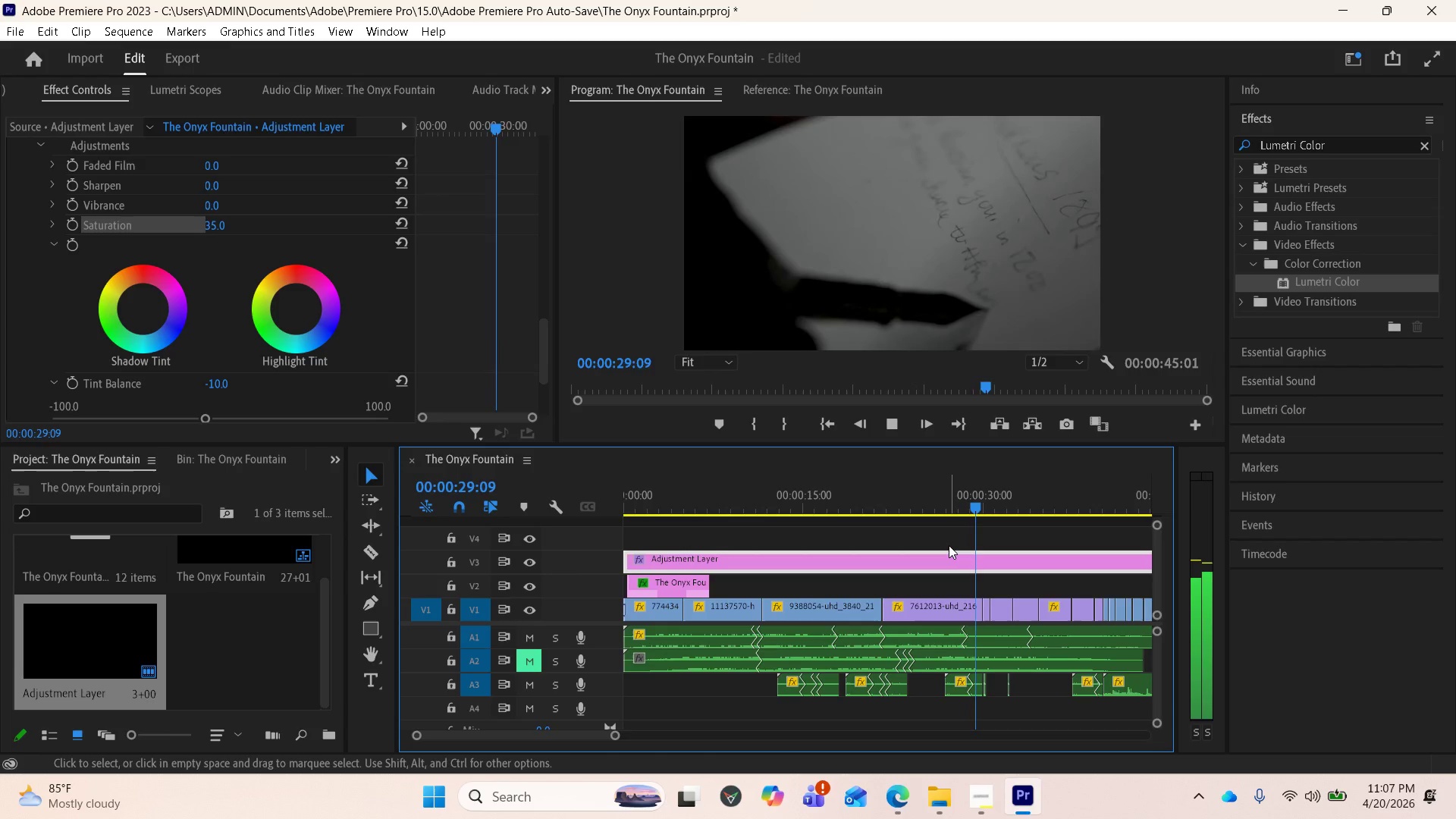 
wait(6.84)
 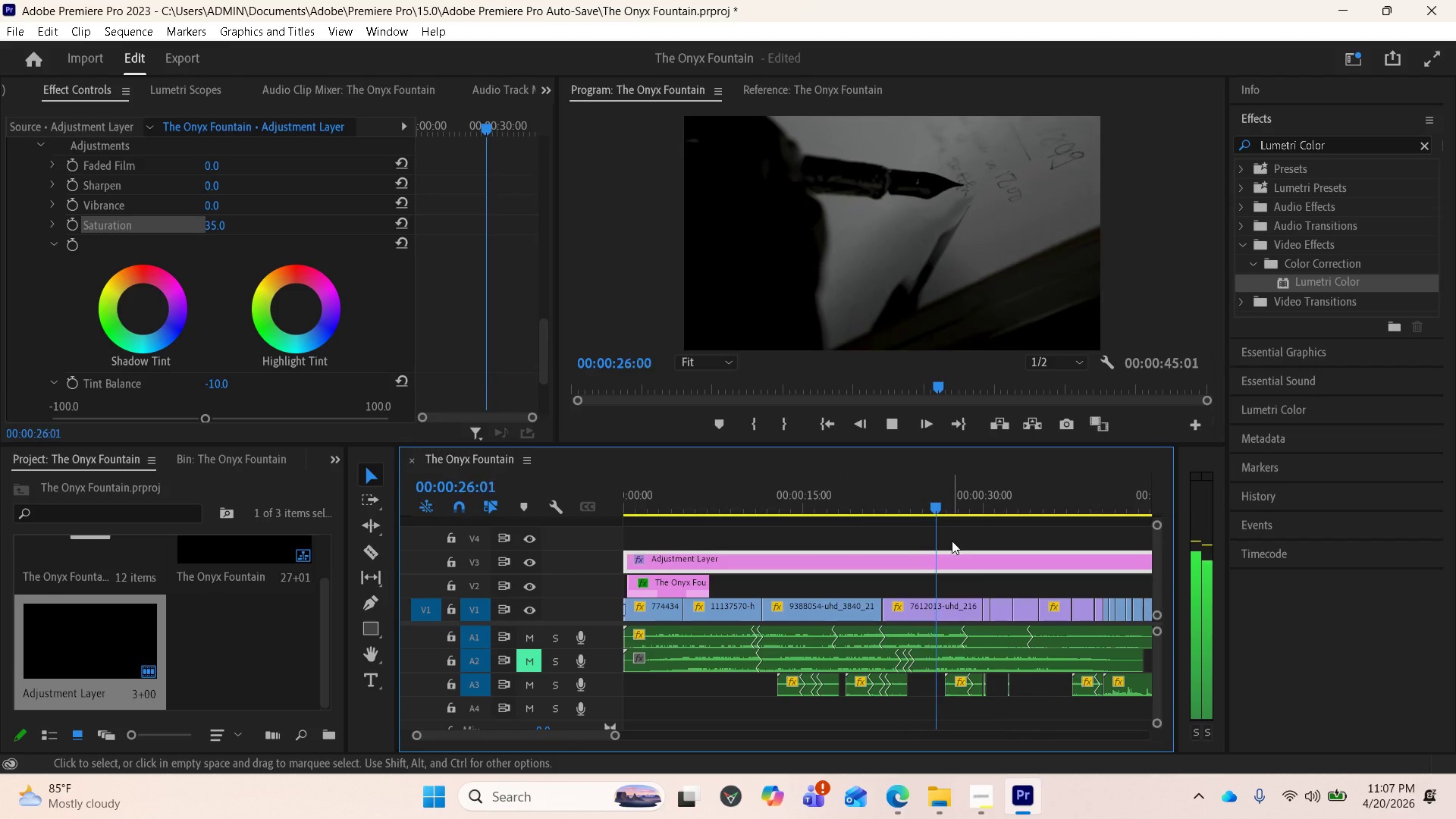 
key(Space)
 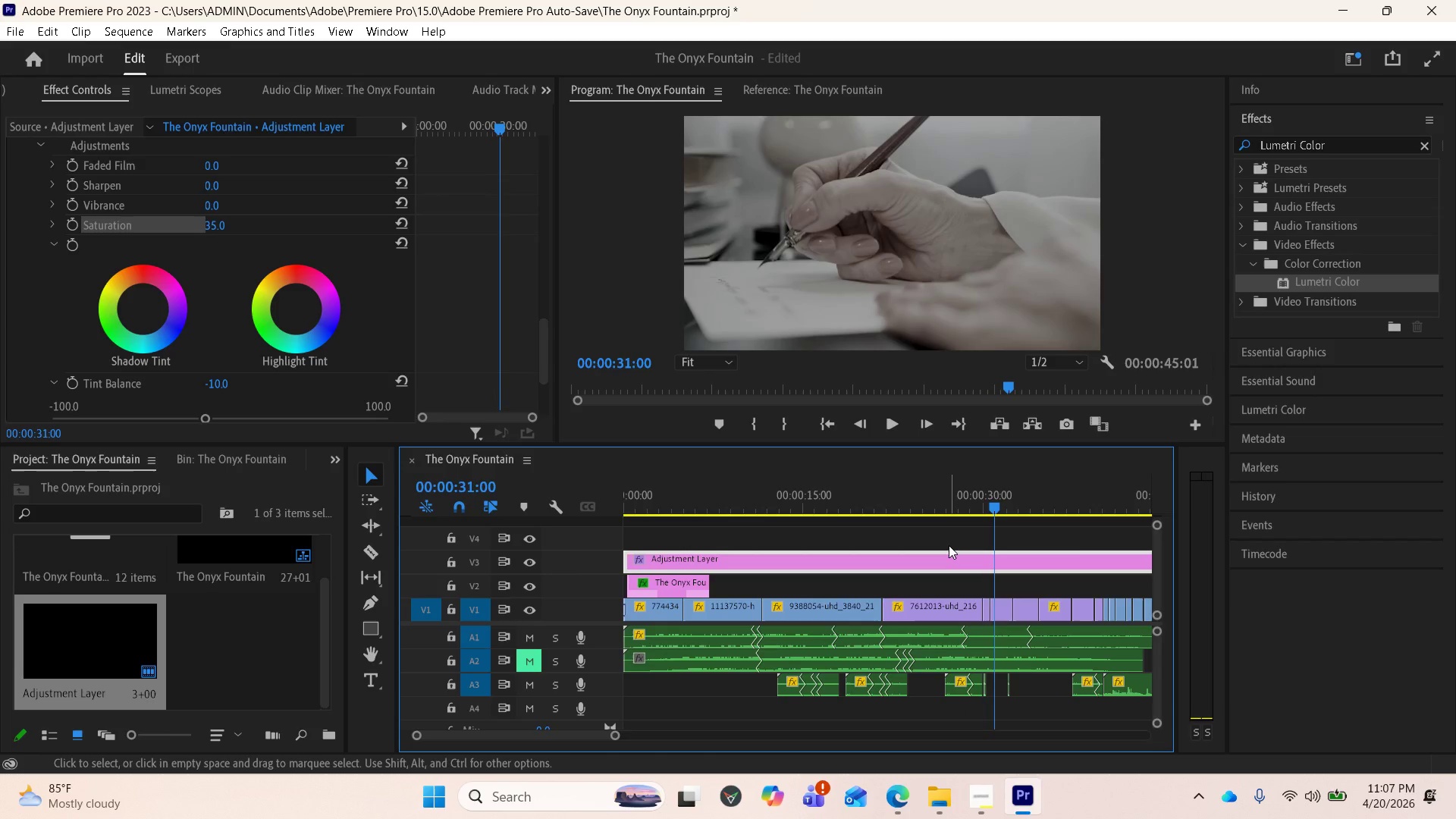 
key(Space)
 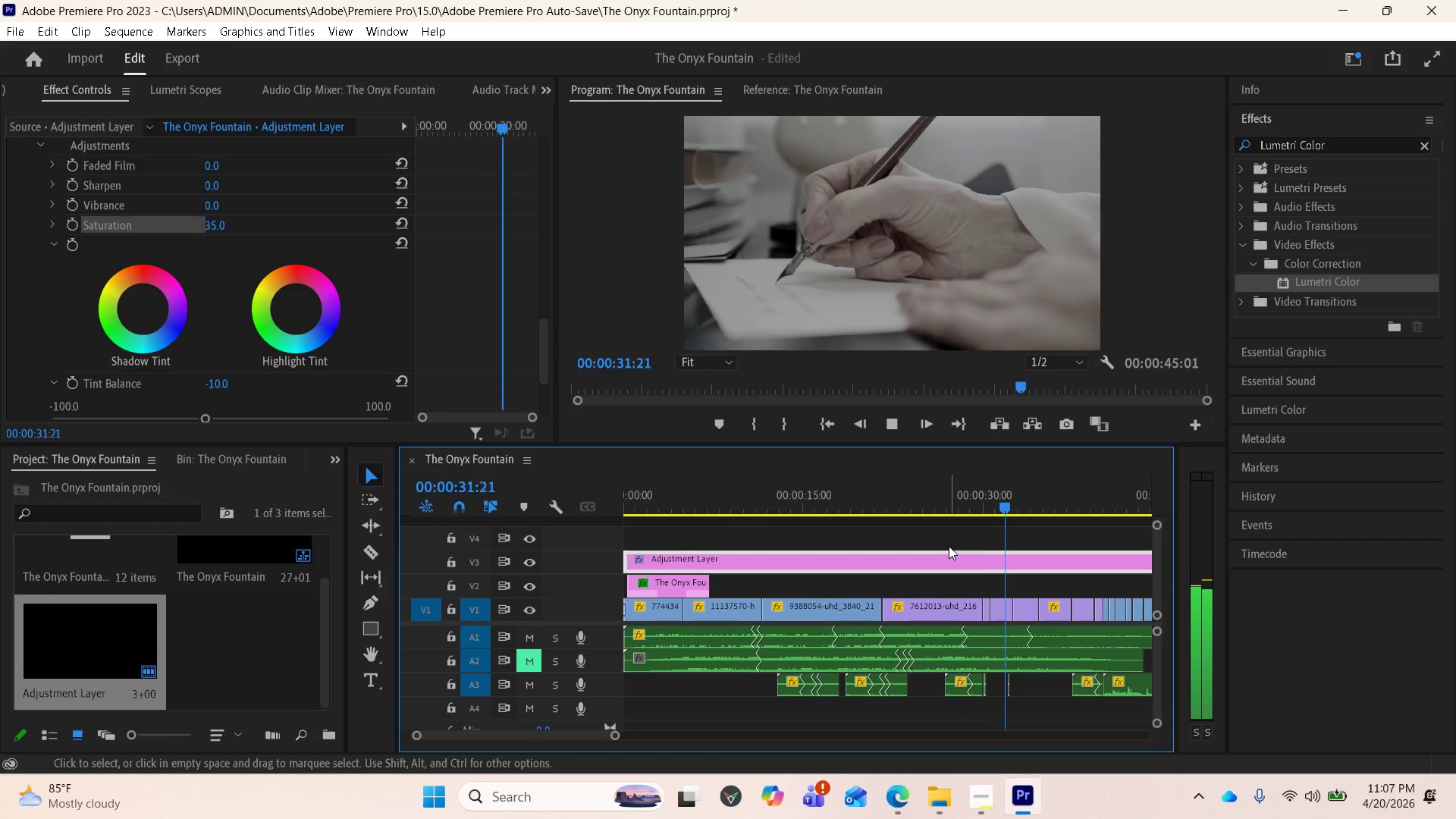 
key(Space)
 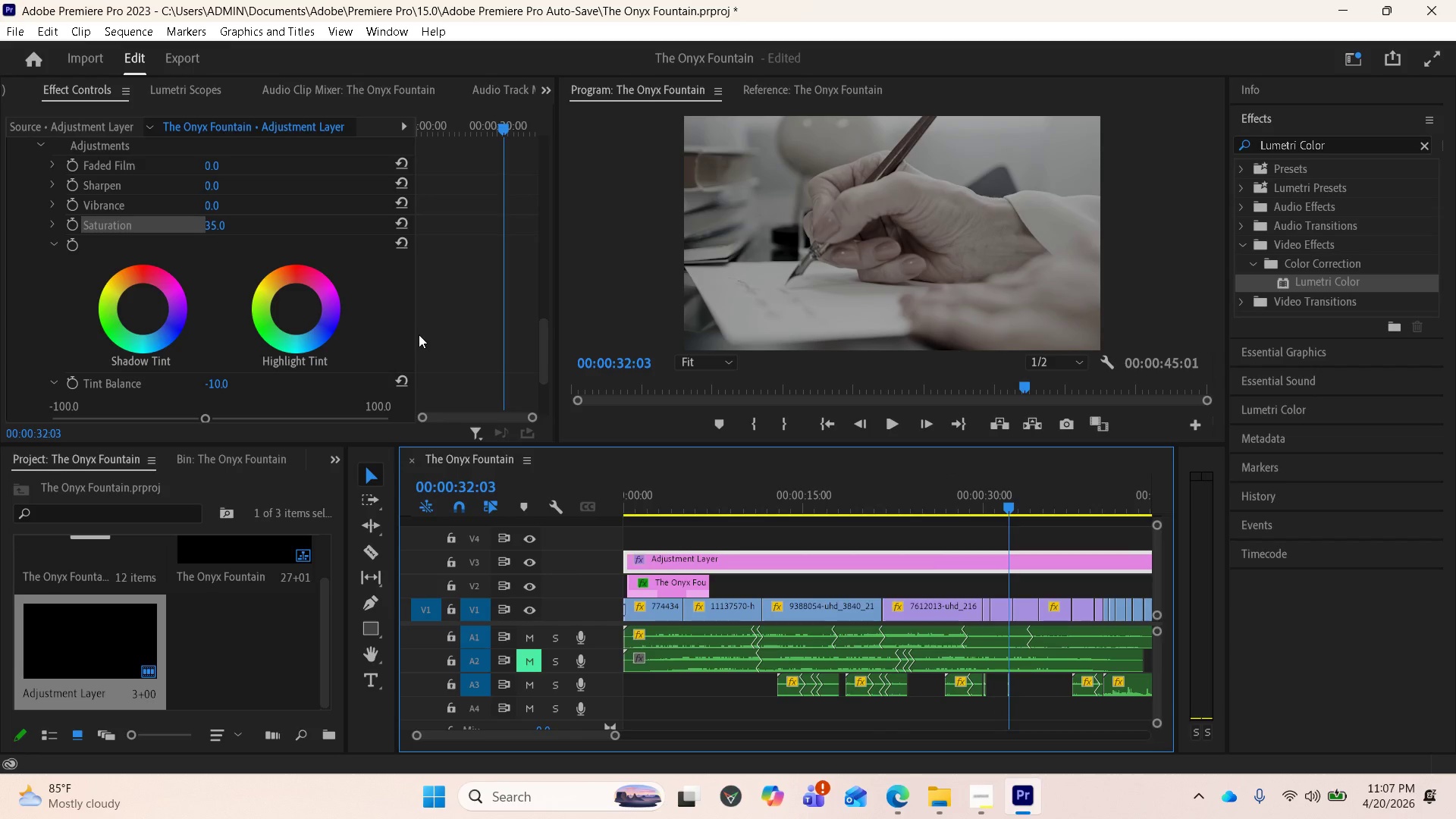 
scroll: coordinate [406, 340], scroll_direction: down, amount: 1.0
 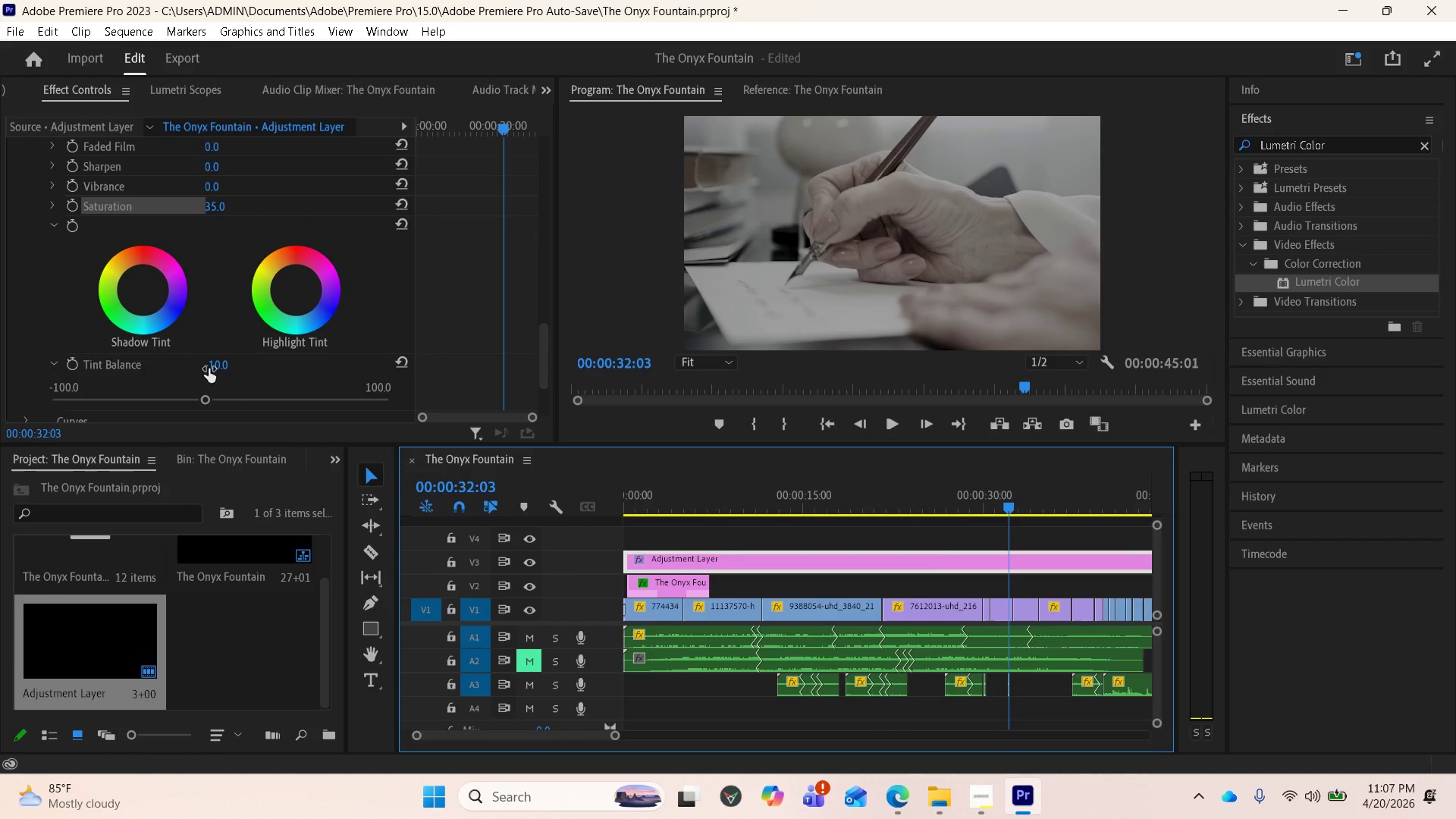 
left_click([211, 369])
 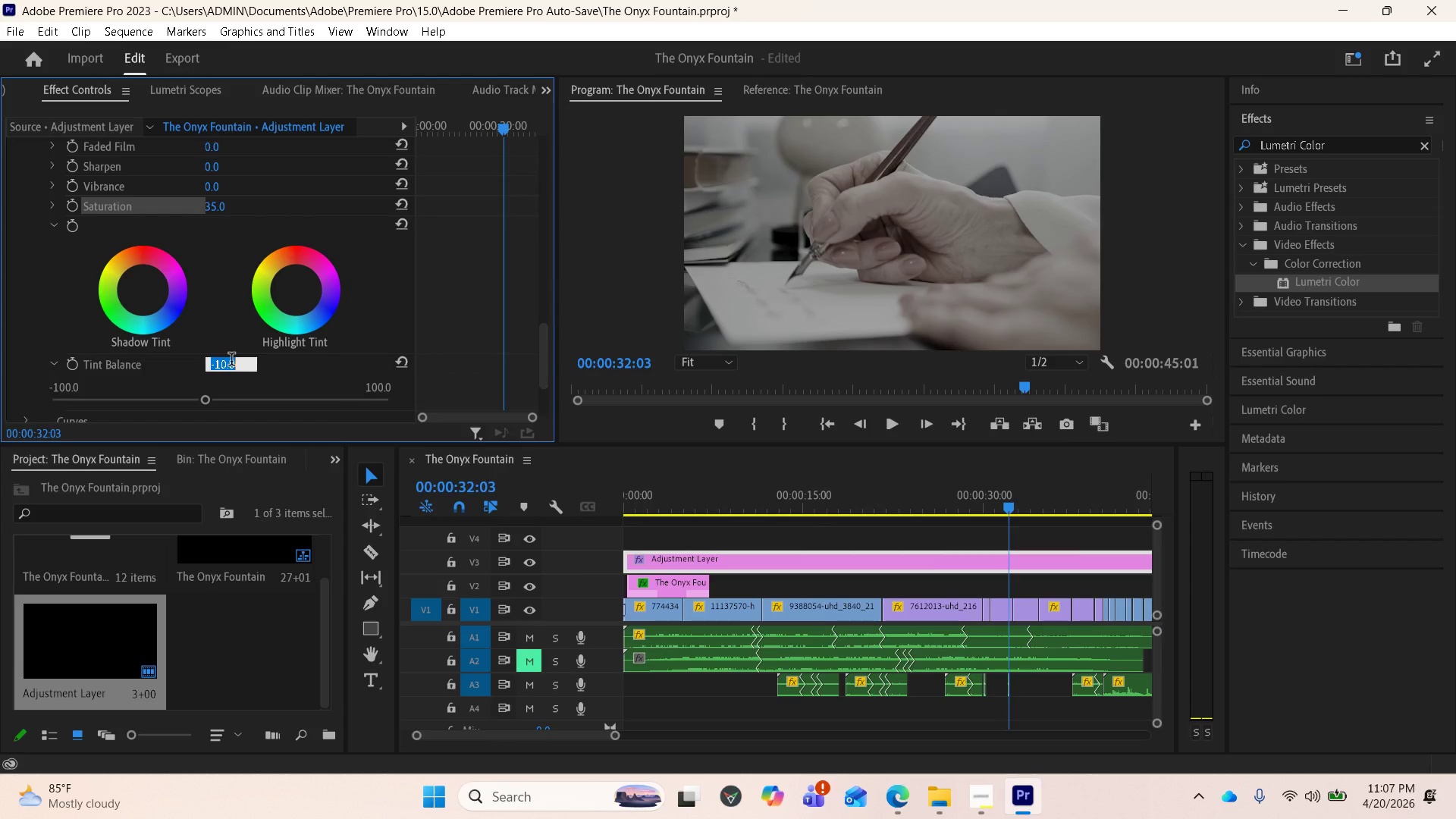 
key(1)
 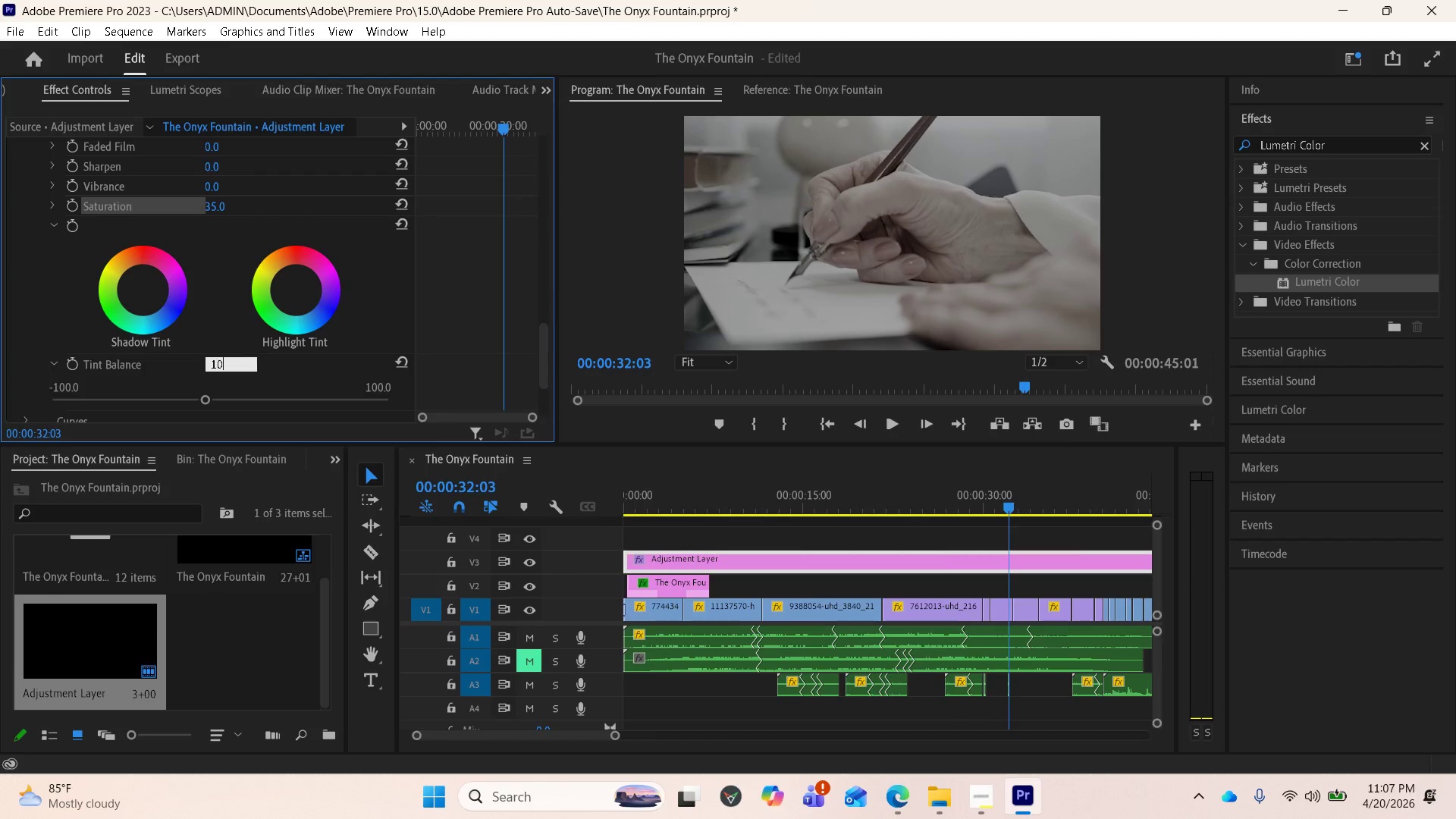 
key(0)
 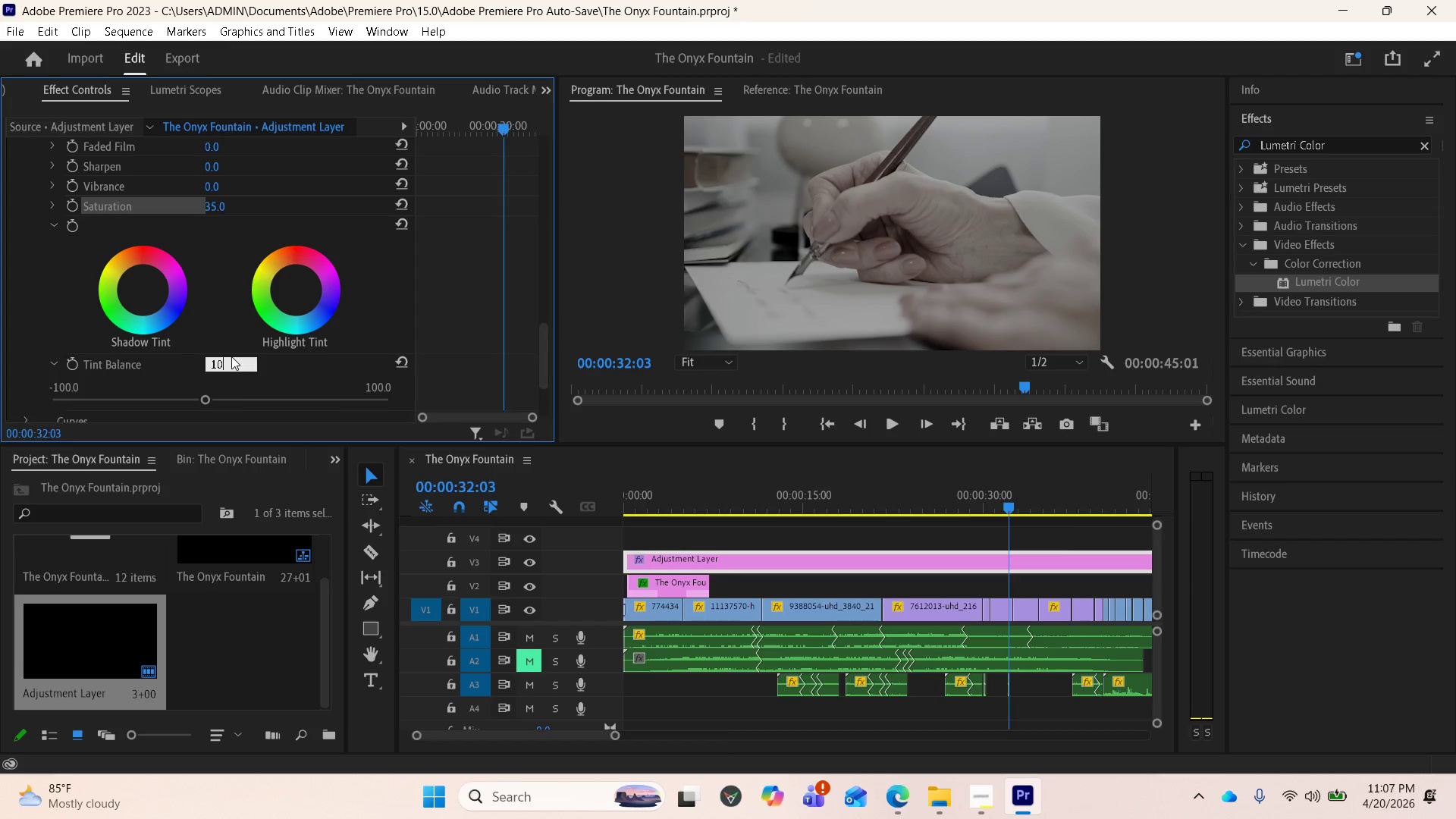 
key(Enter)
 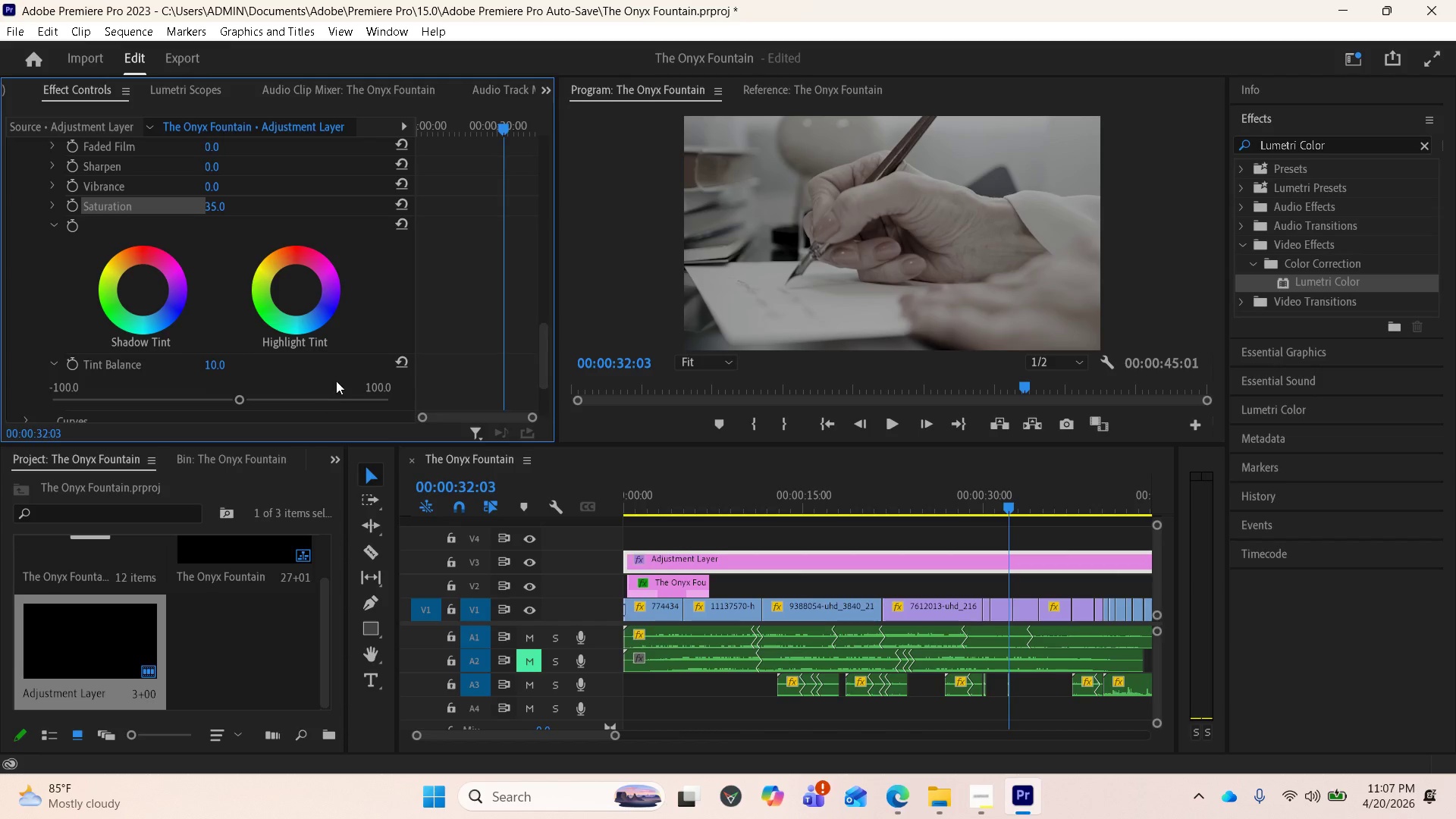 
scroll: coordinate [407, 398], scroll_direction: down, amount: 8.0
 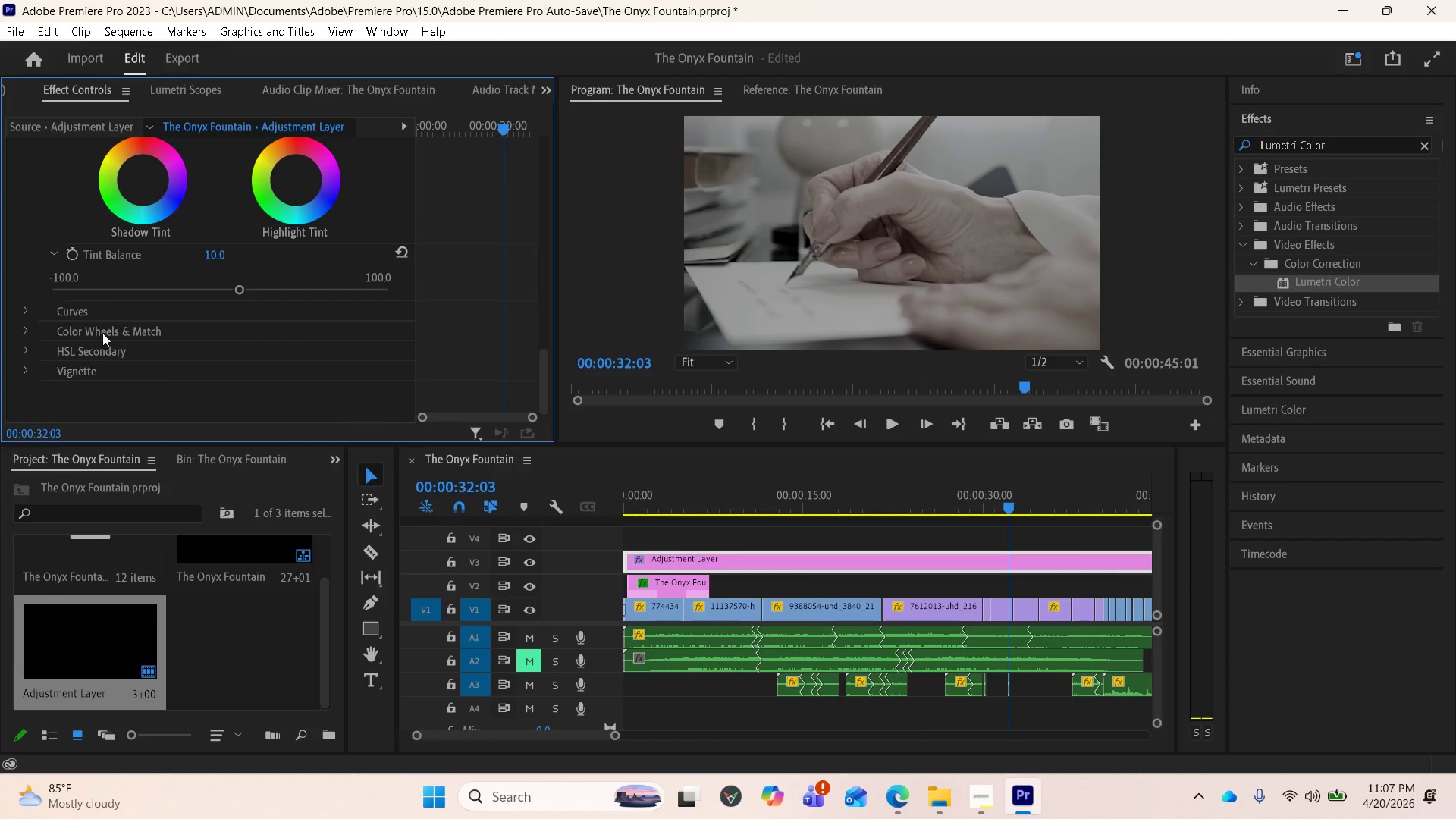 
scroll: coordinate [410, 322], scroll_direction: up, amount: 8.0
 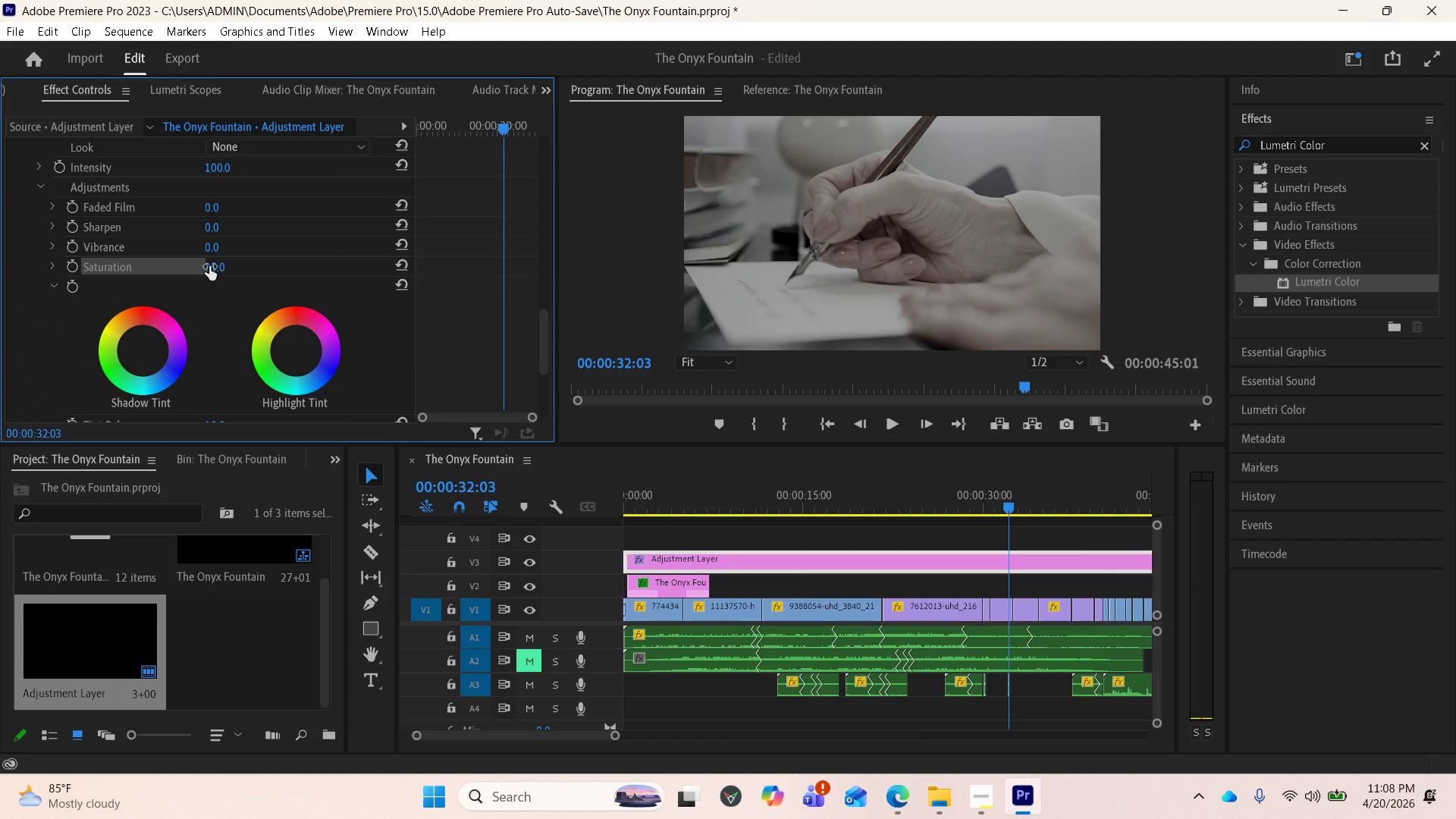 
left_click([209, 266])
 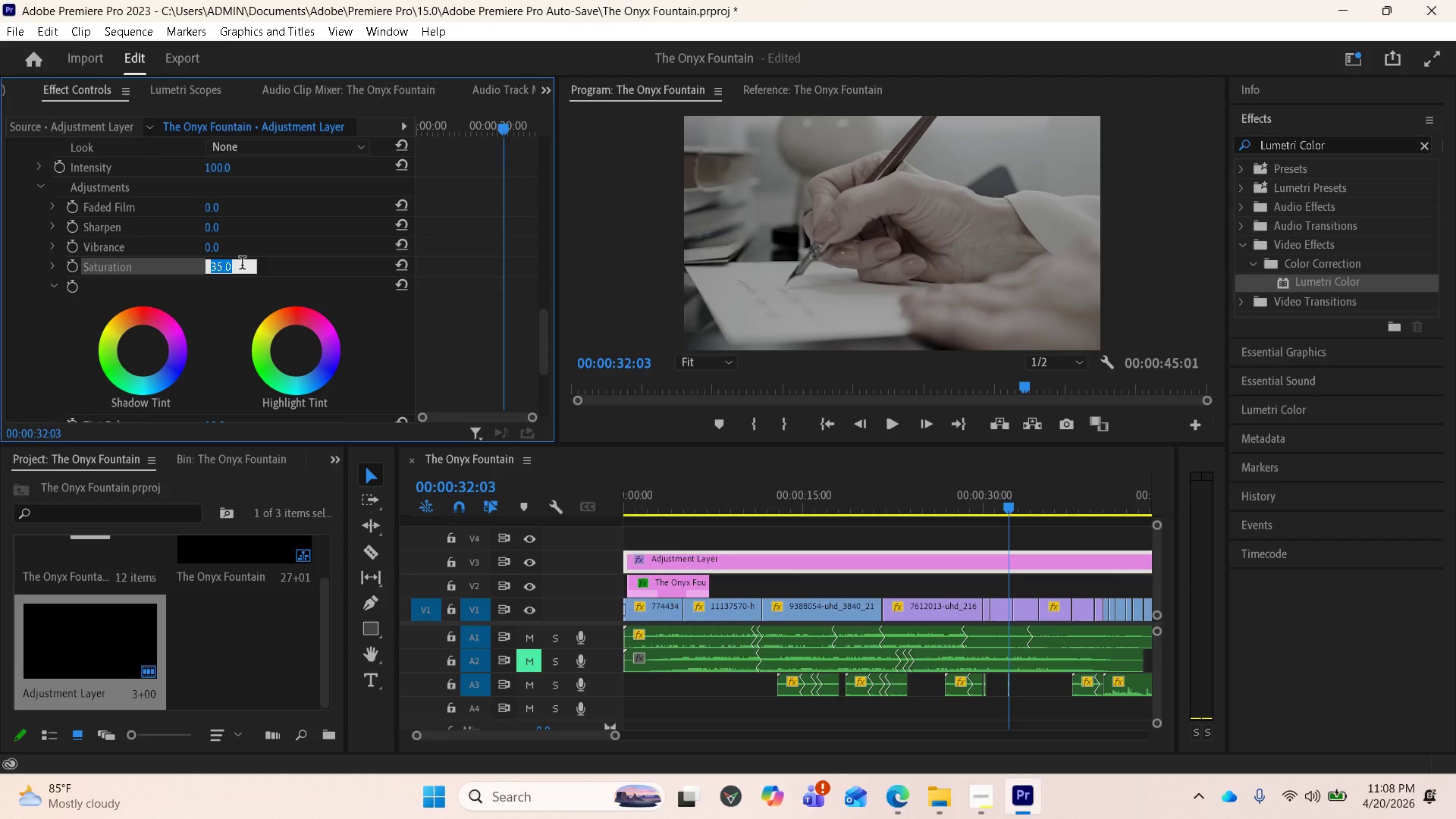 
type(10)
 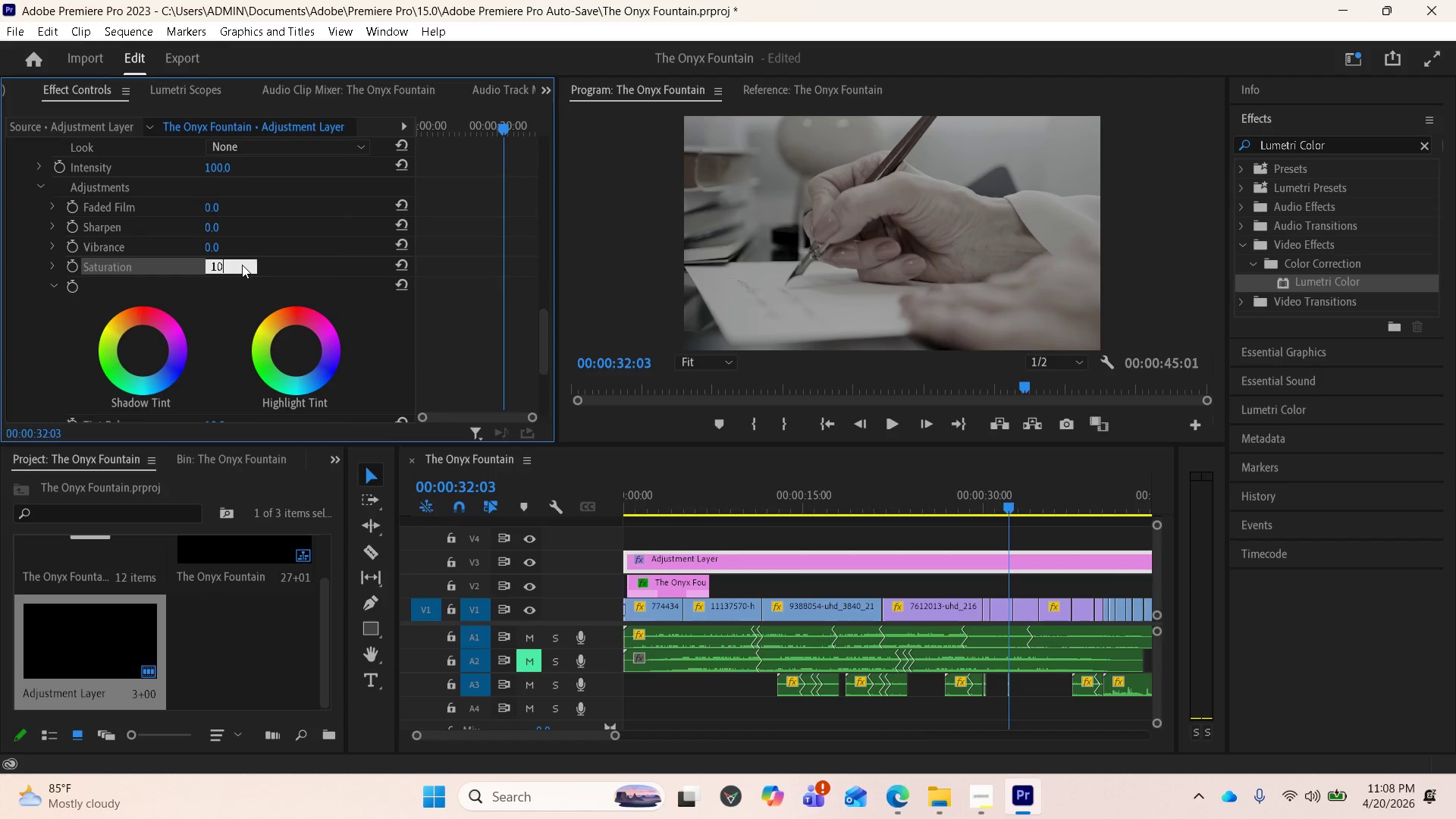 
key(Enter)
 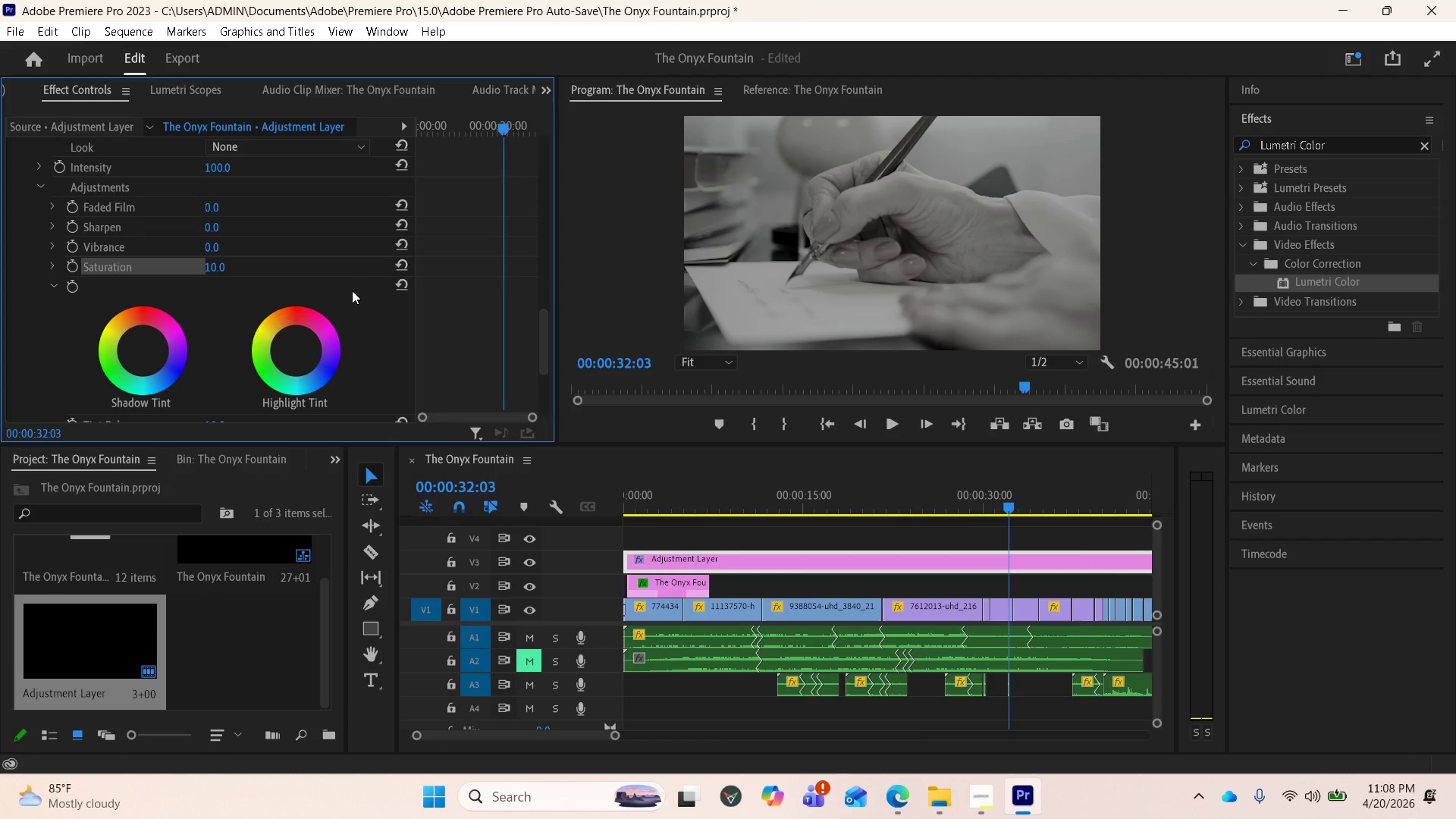 
scroll: coordinate [339, 243], scroll_direction: up, amount: 14.0
 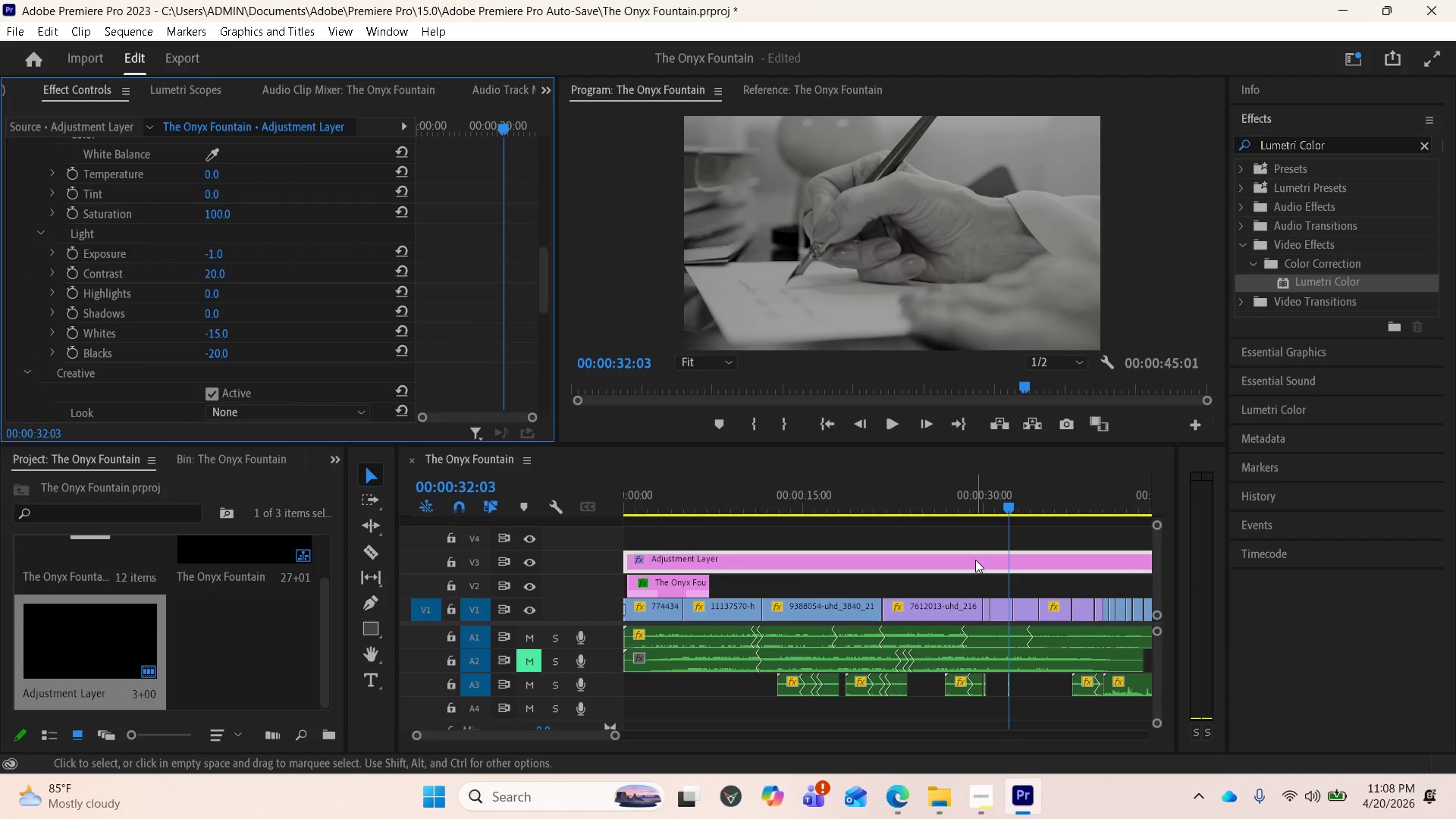 
key(Space)
 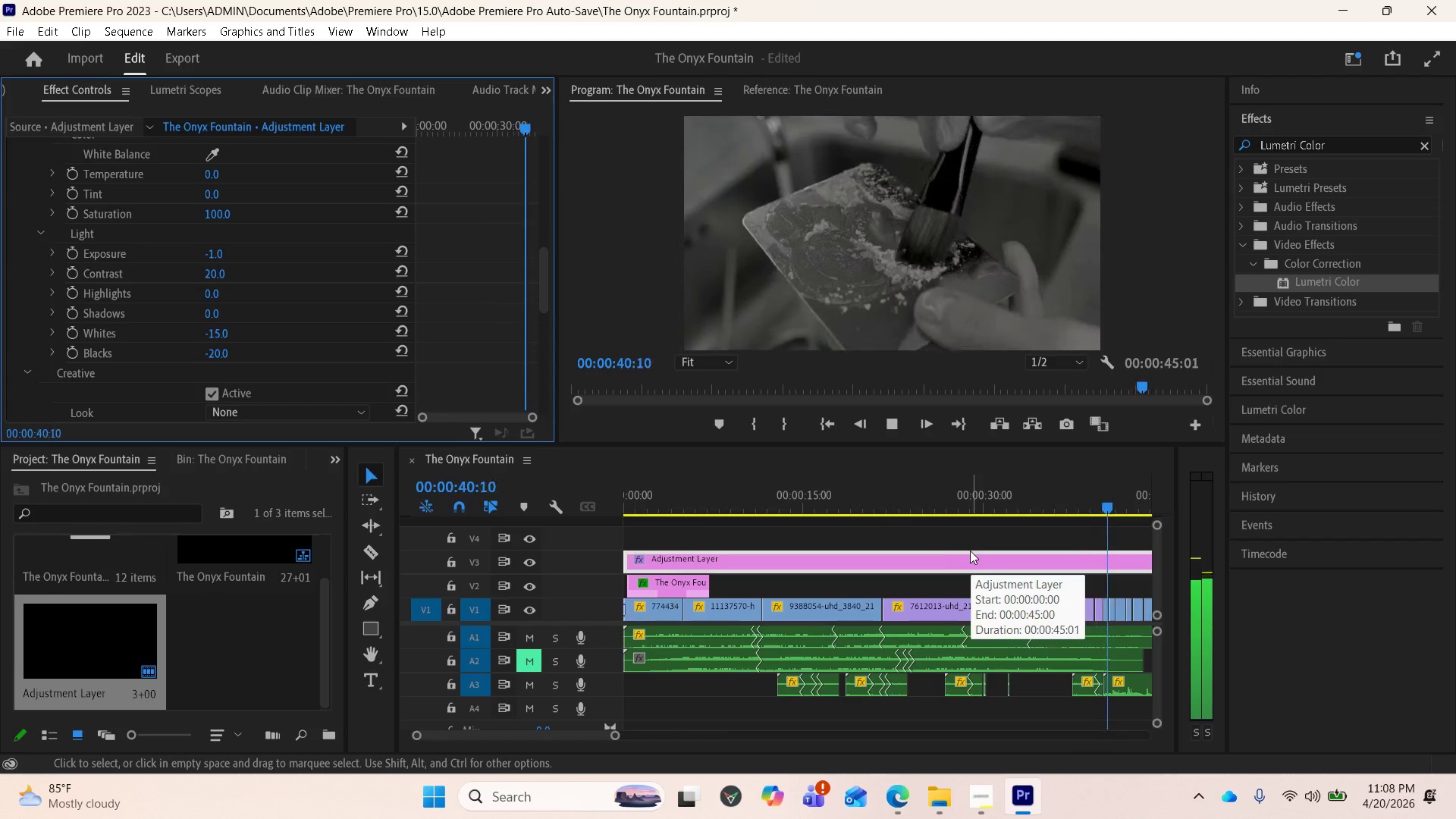 
wait(13.22)
 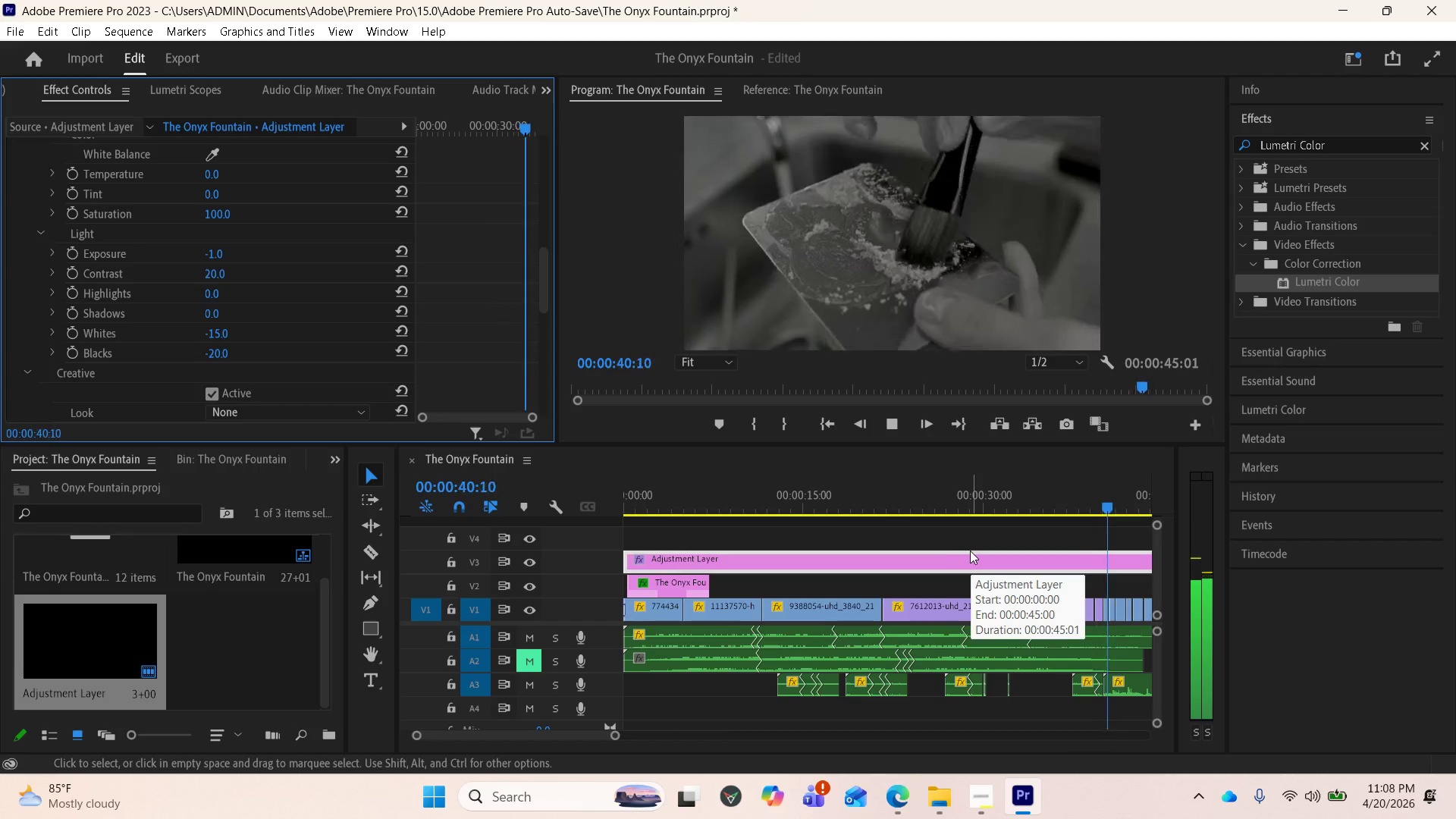 
key(Space)
 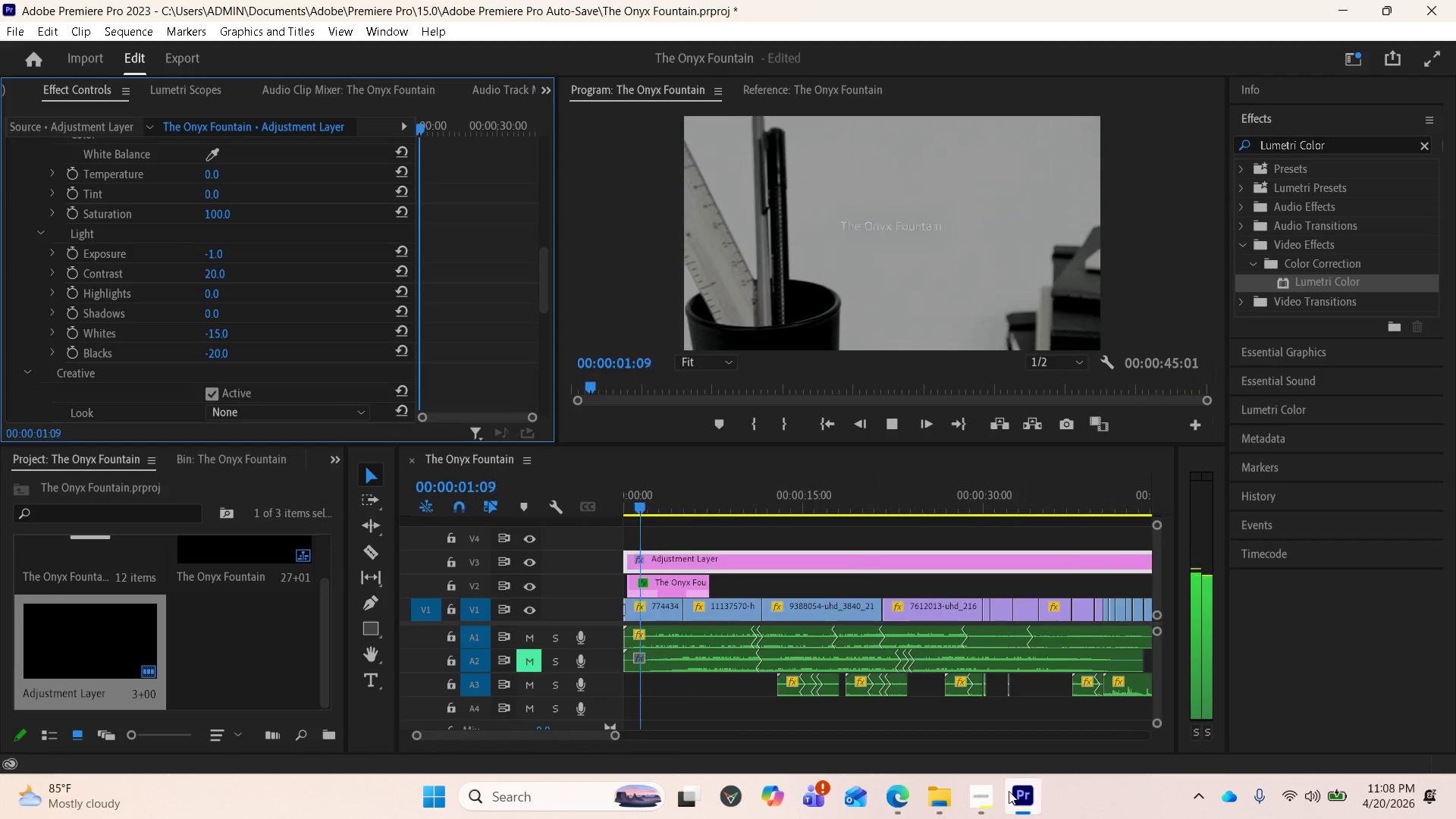 
left_click([991, 799])